 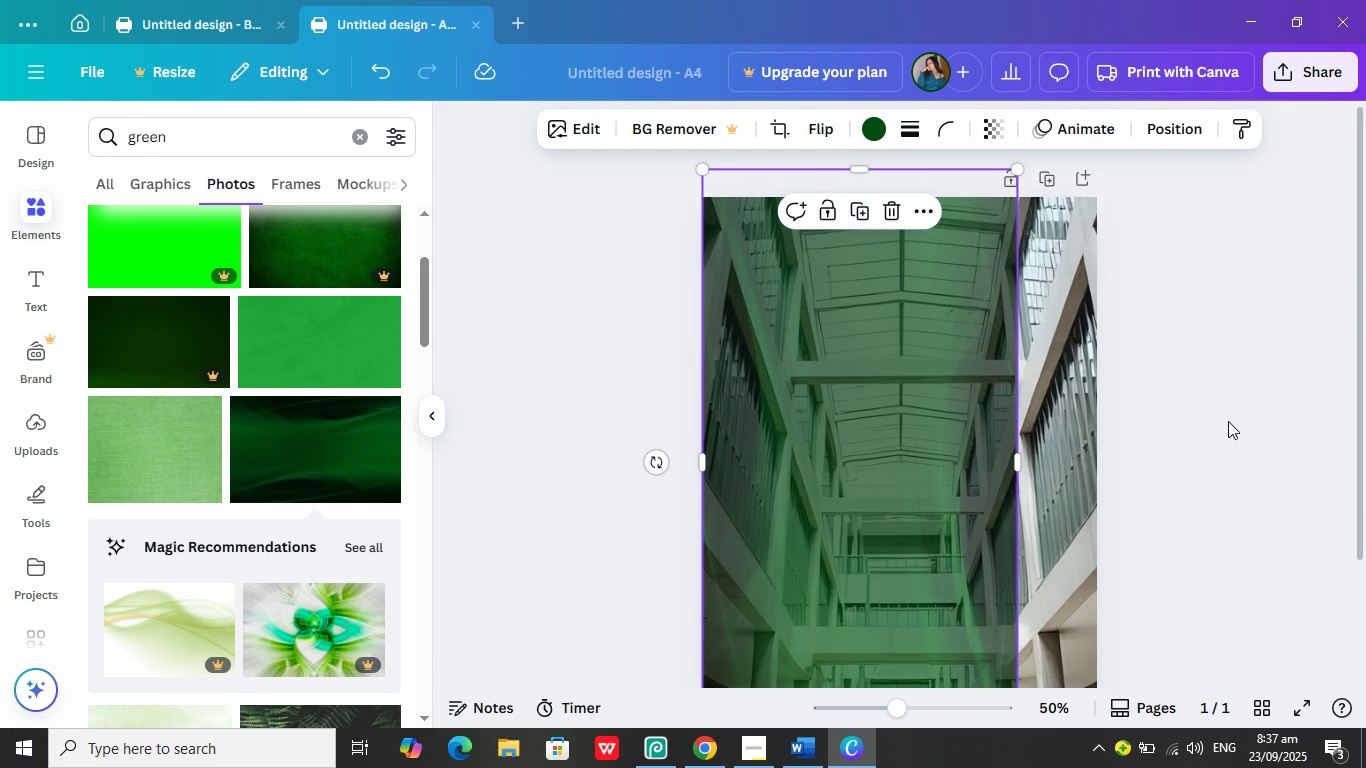 
scroll: coordinate [1230, 424], scroll_direction: down, amount: 2.0
 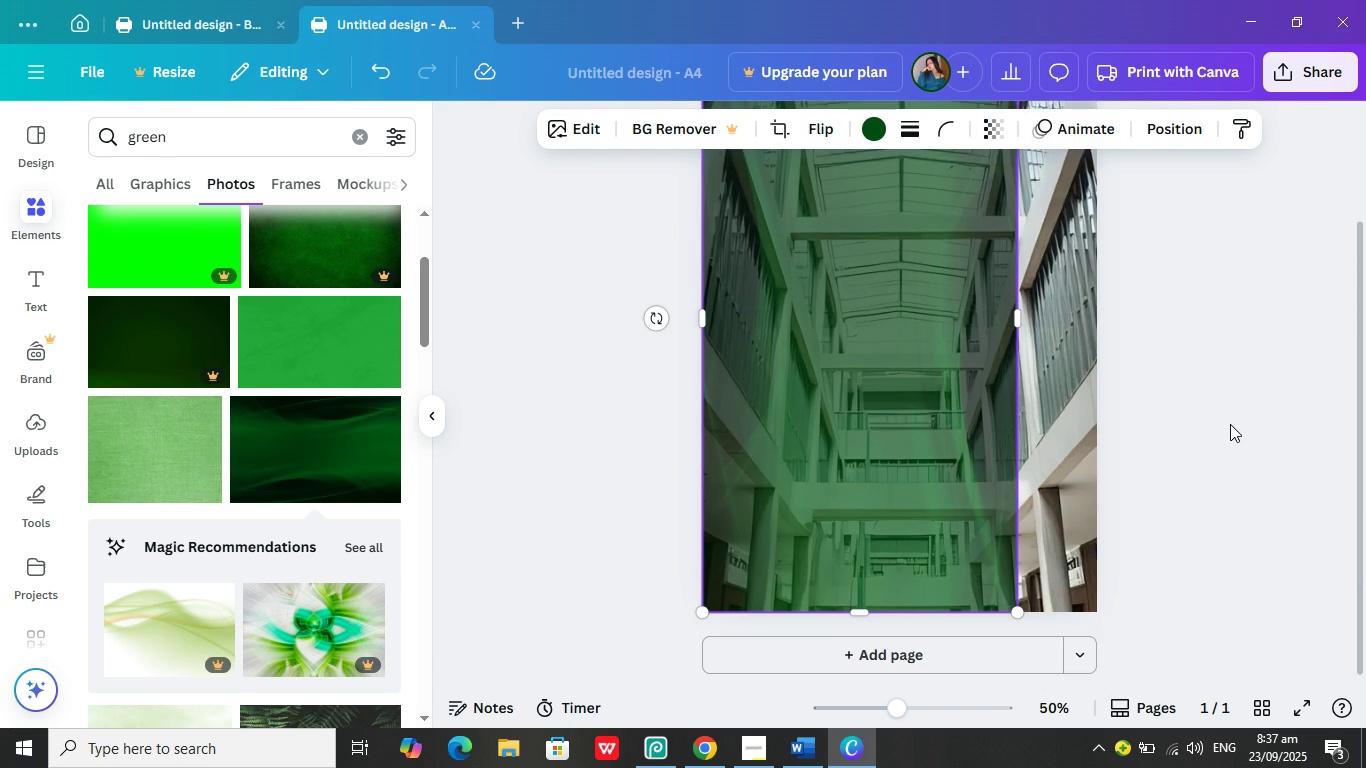 
scroll: coordinate [1229, 418], scroll_direction: up, amount: 4.0
 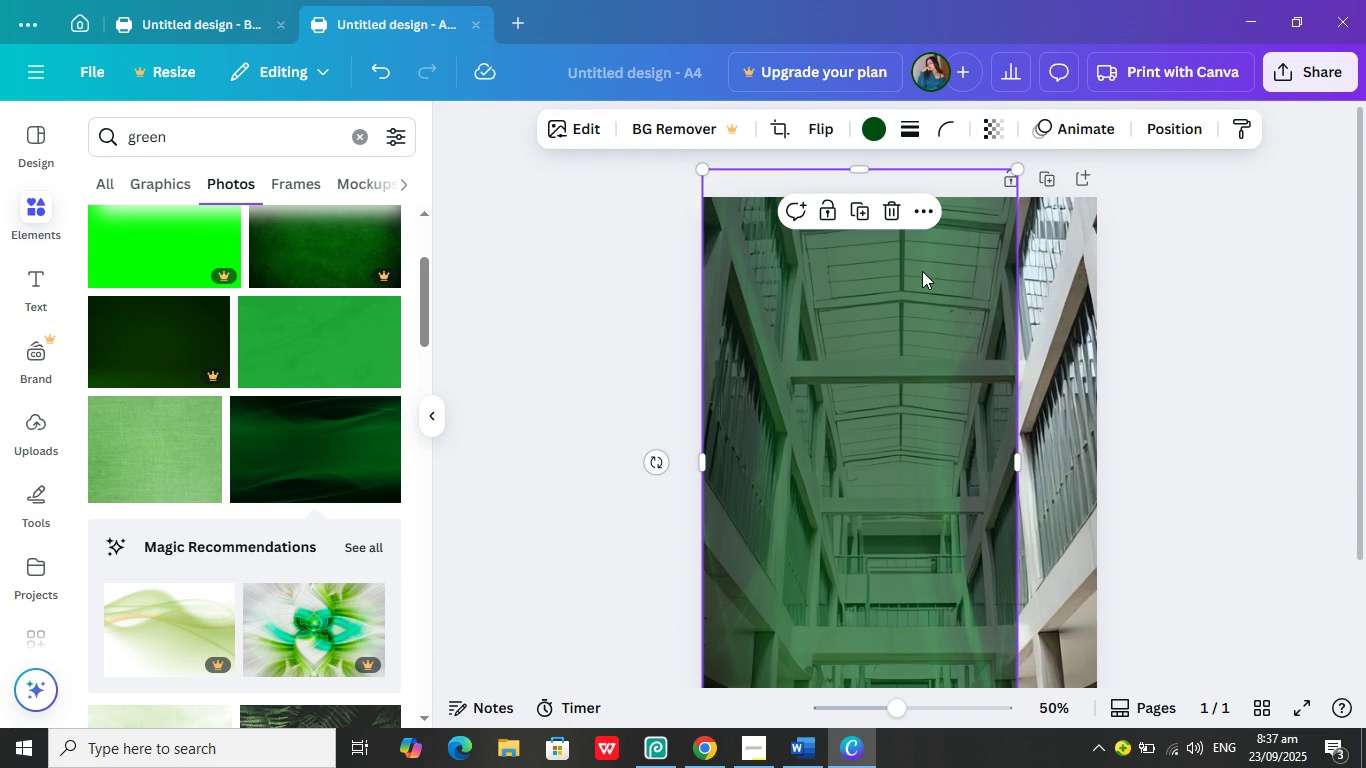 
left_click([922, 271])
 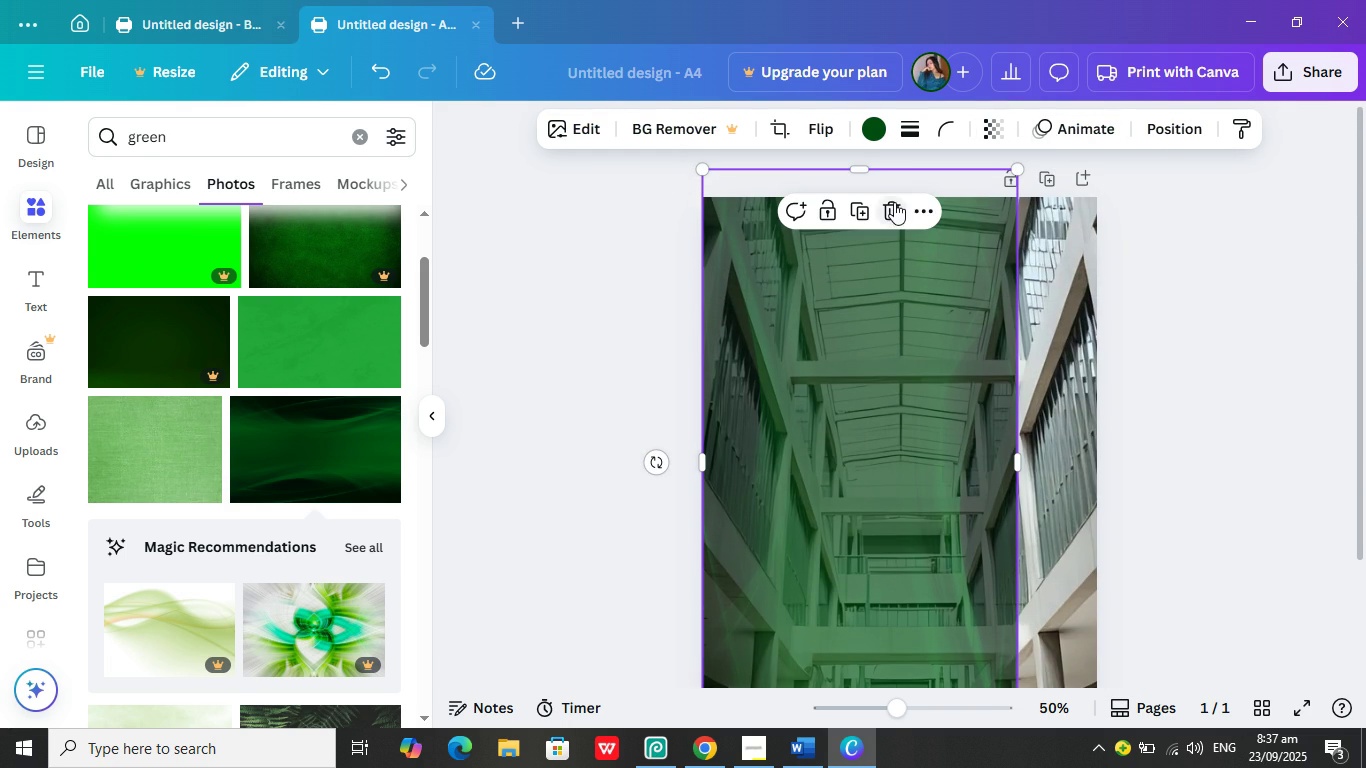 
left_click([894, 202])
 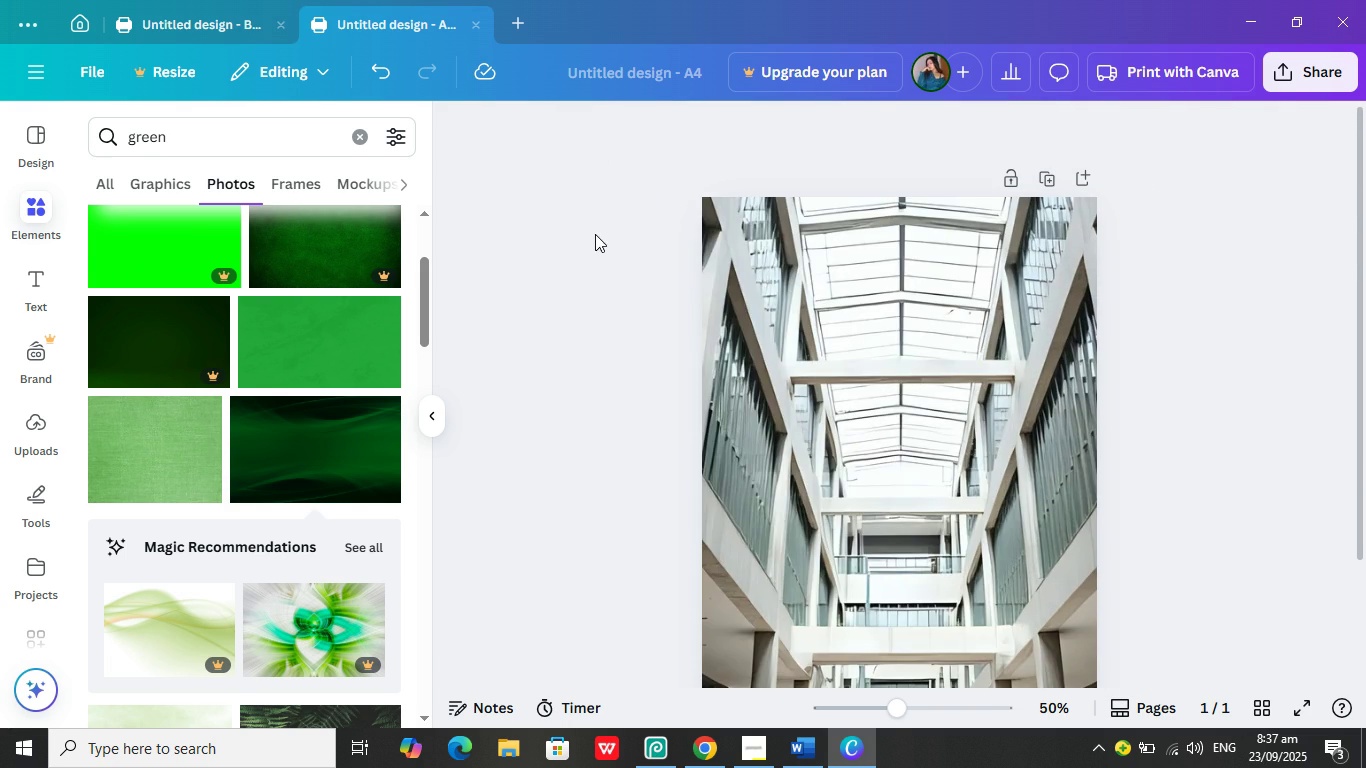 
left_click([595, 234])
 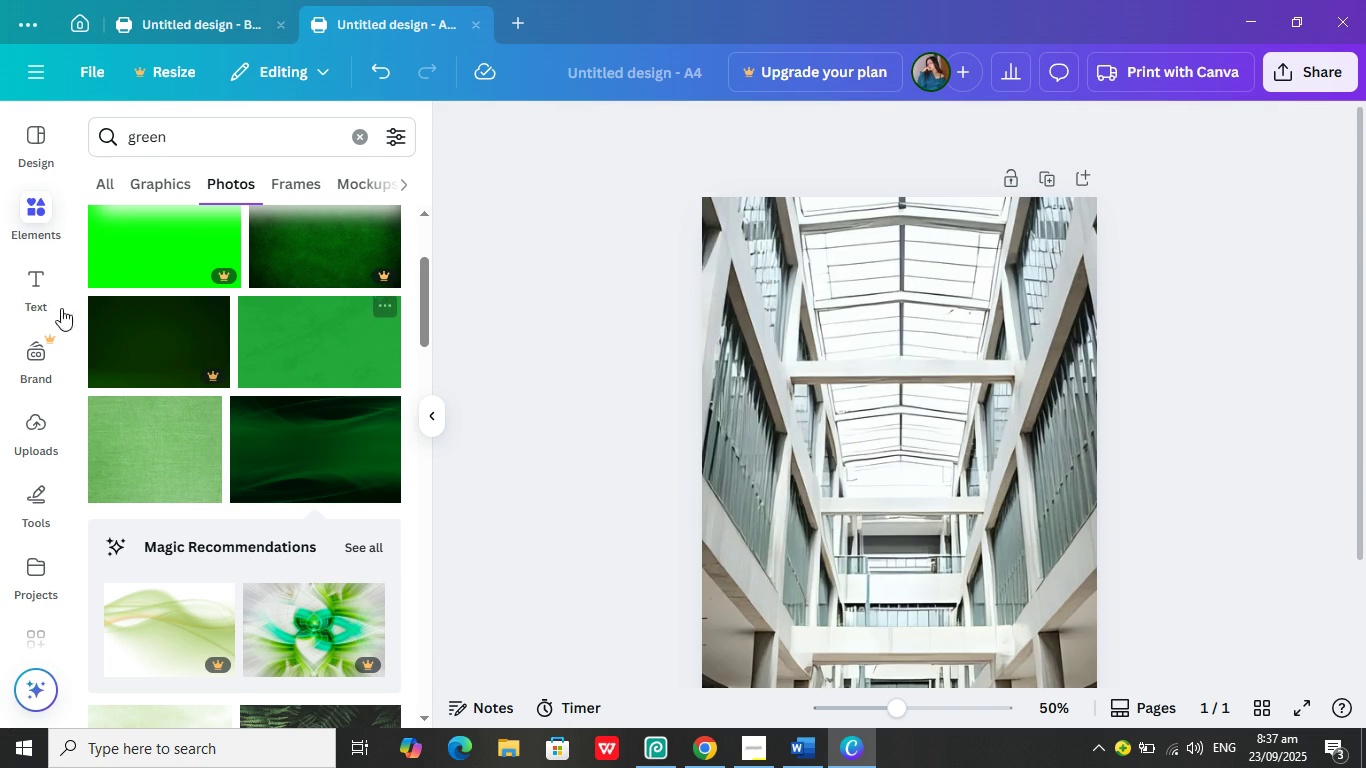 
scroll: coordinate [31, 290], scroll_direction: up, amount: 4.0
 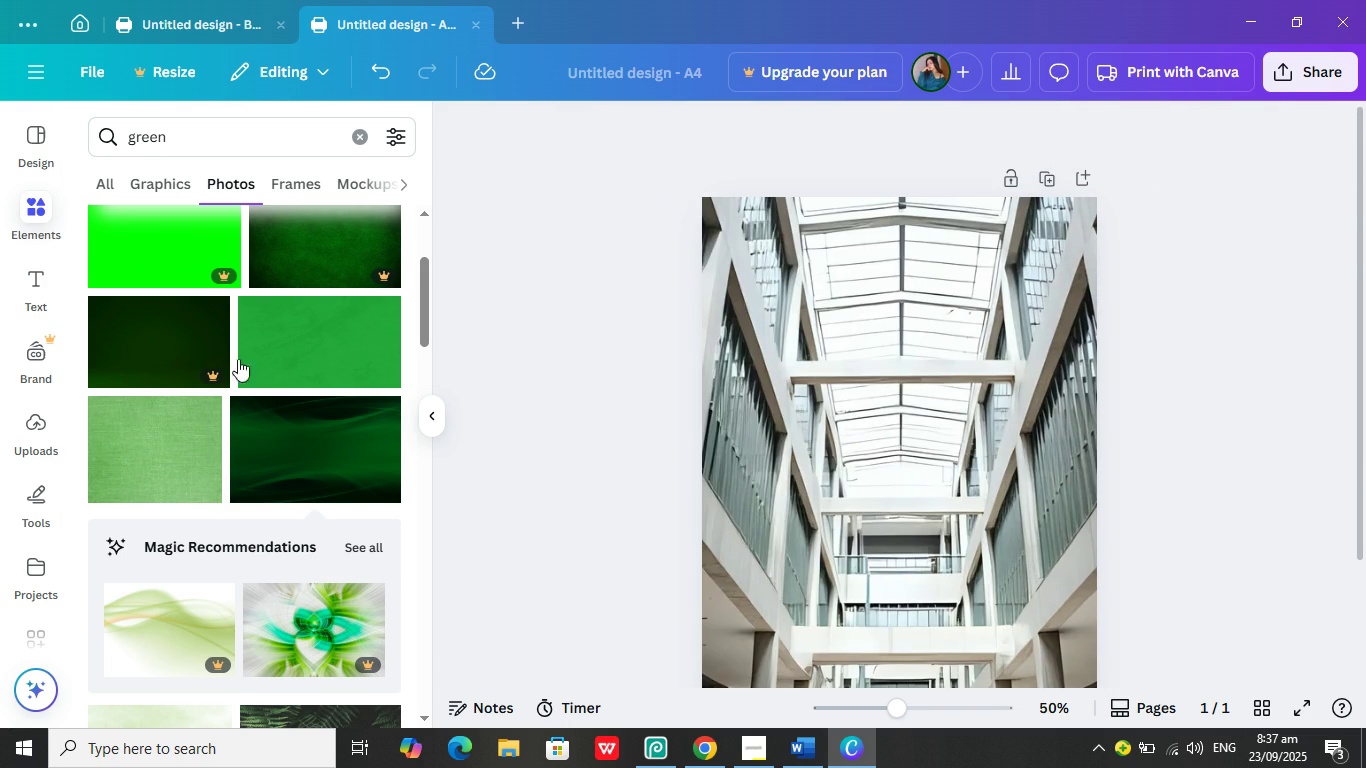 
scroll: coordinate [305, 390], scroll_direction: down, amount: 9.0
 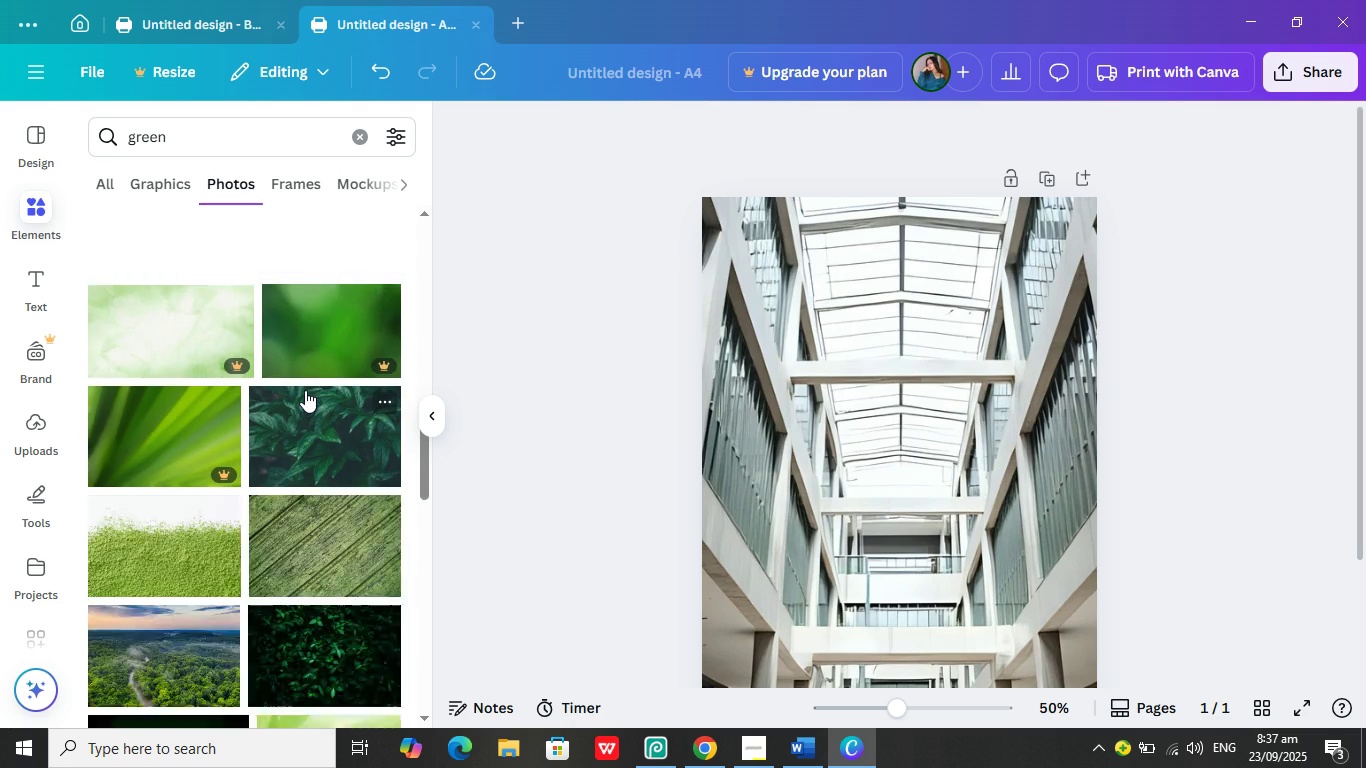 
scroll: coordinate [305, 390], scroll_direction: up, amount: 14.0
 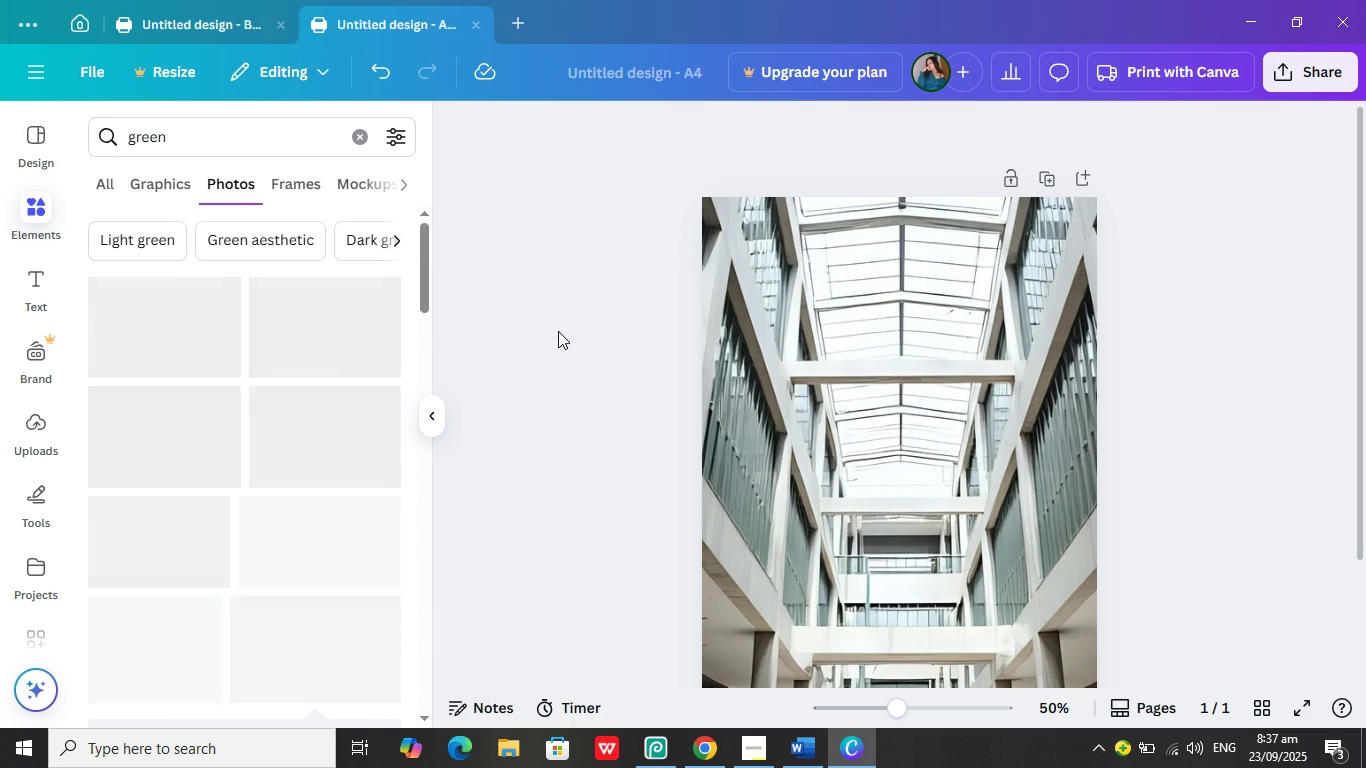 
left_click([558, 331])